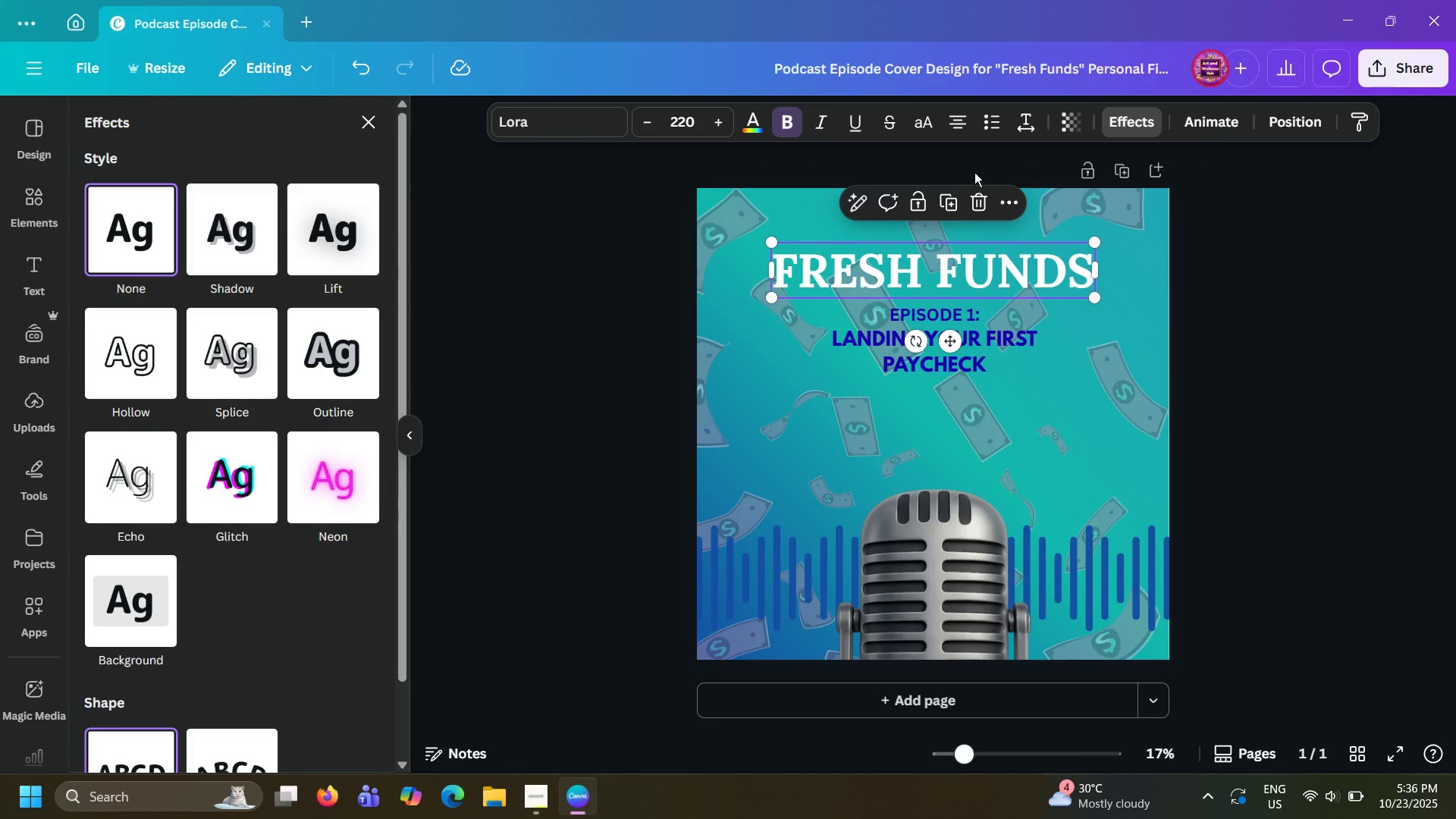 
wait(5.13)
 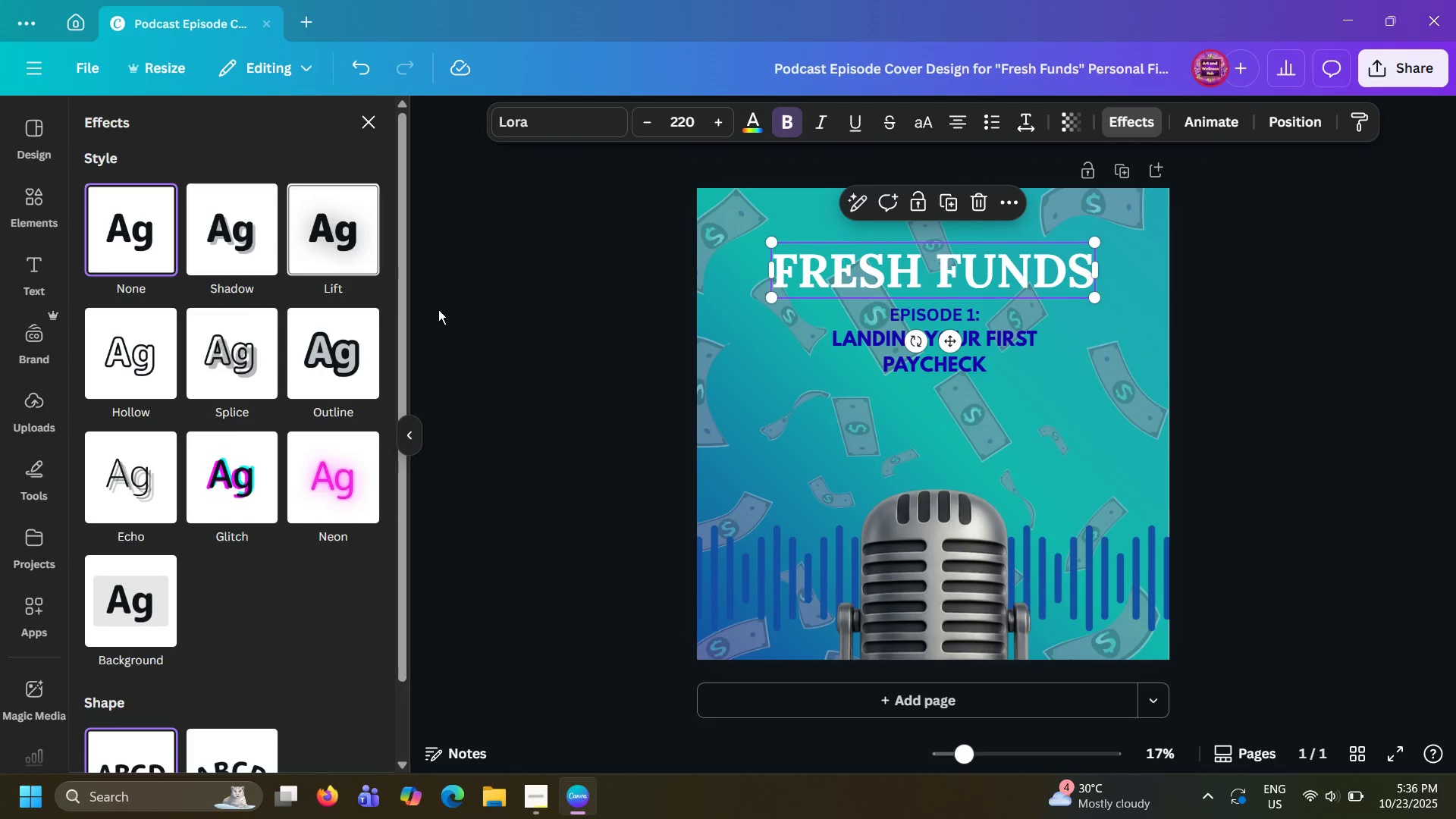 
left_click([127, 378])
 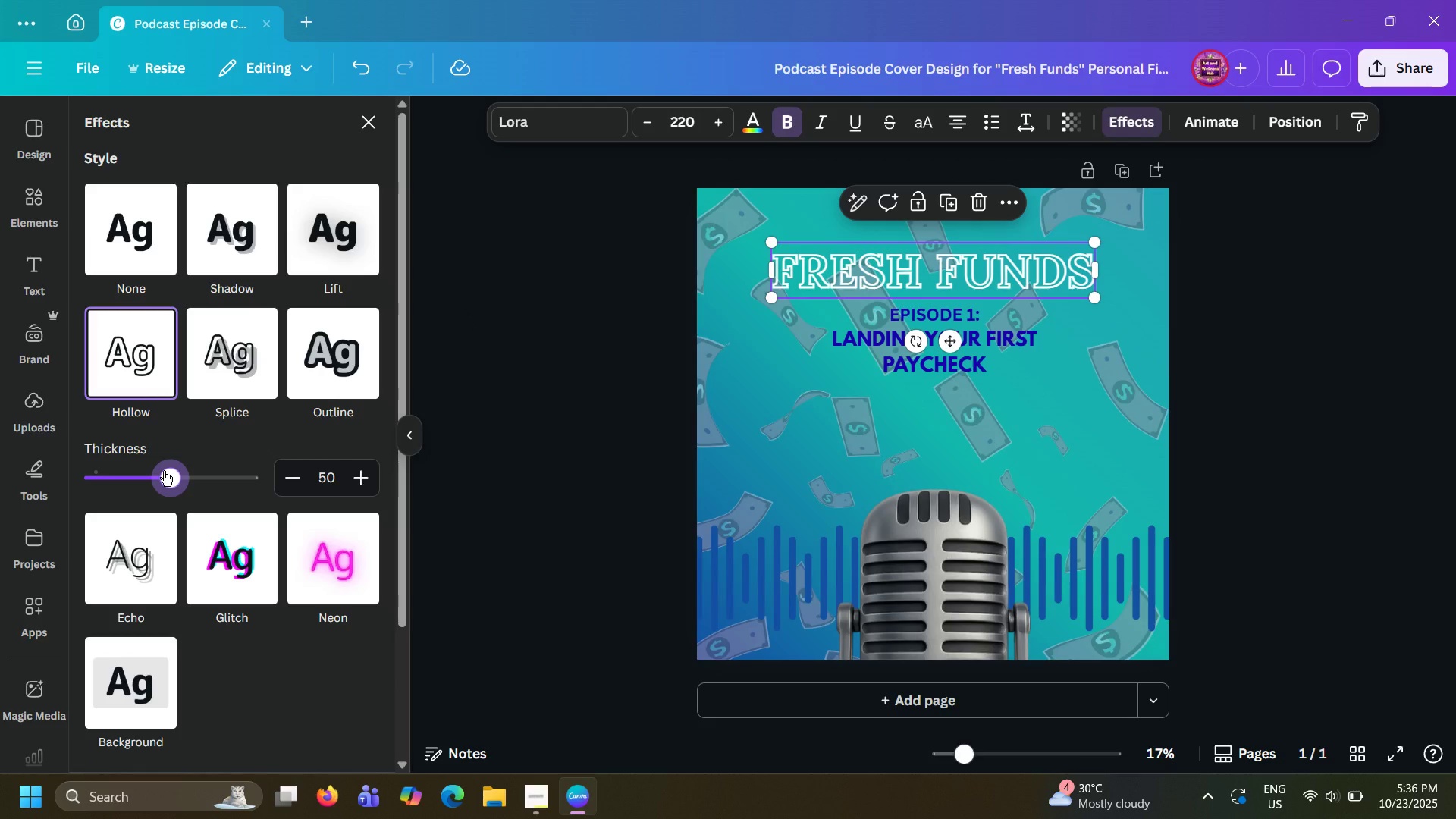 
left_click([164, 471])